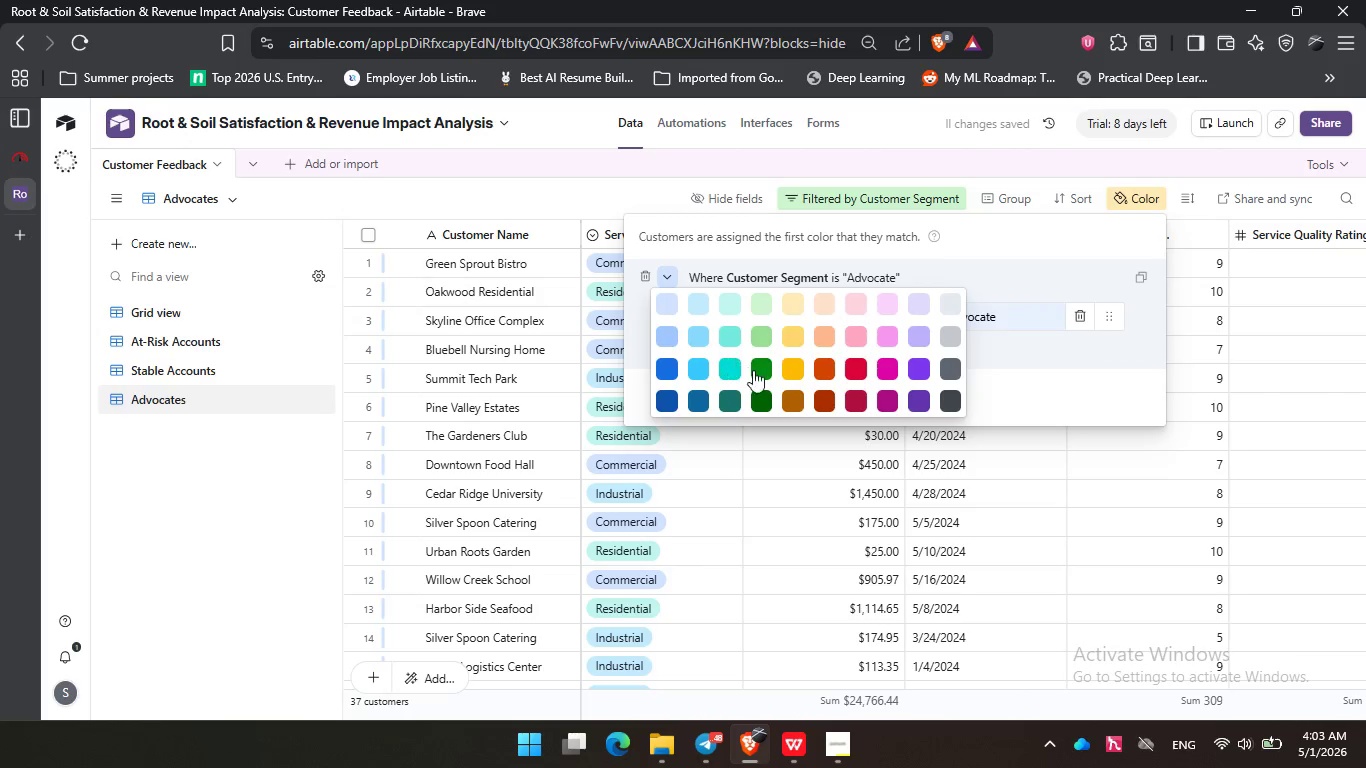 
left_click([759, 370])